 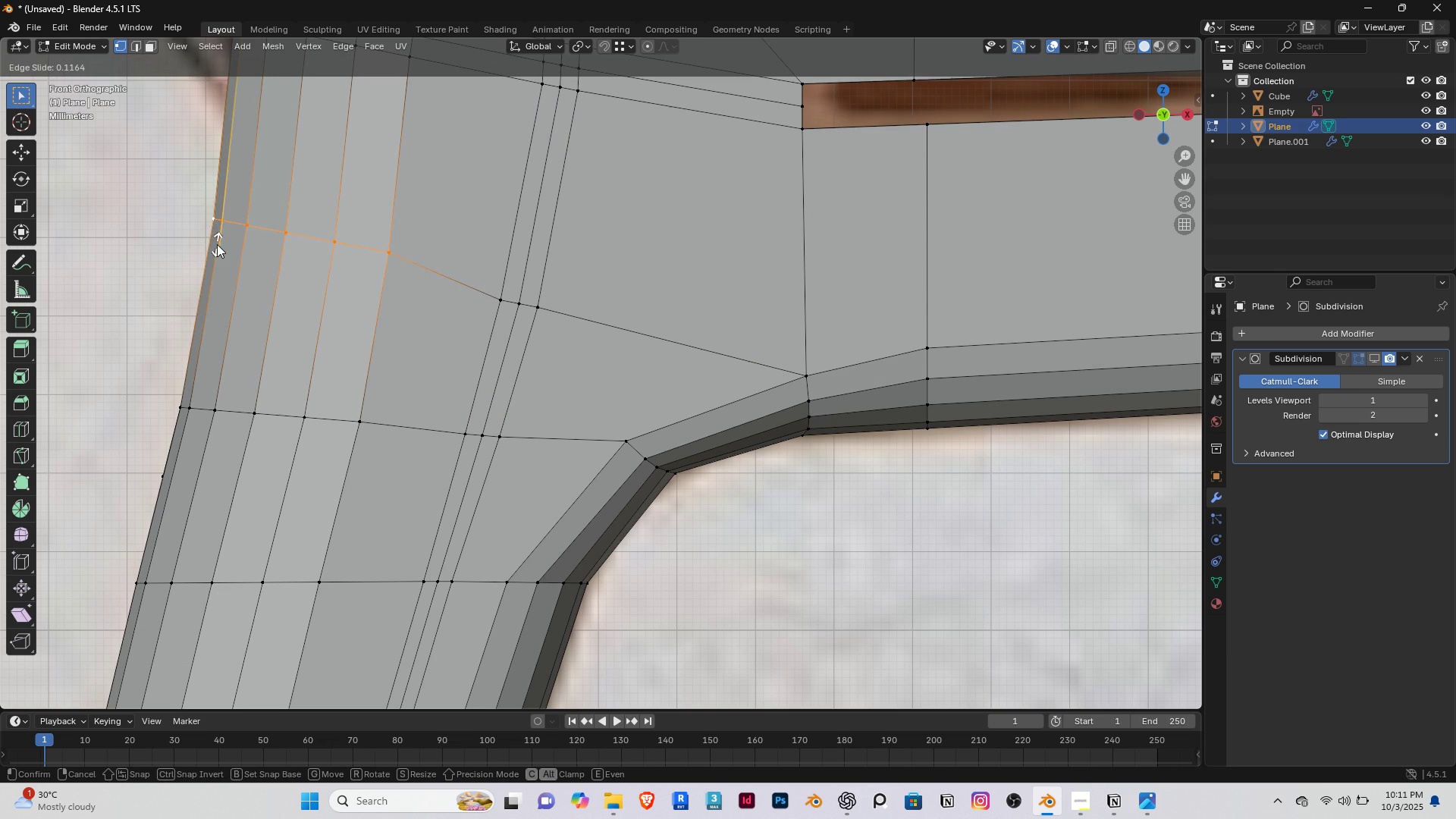 
left_click([212, 243])
 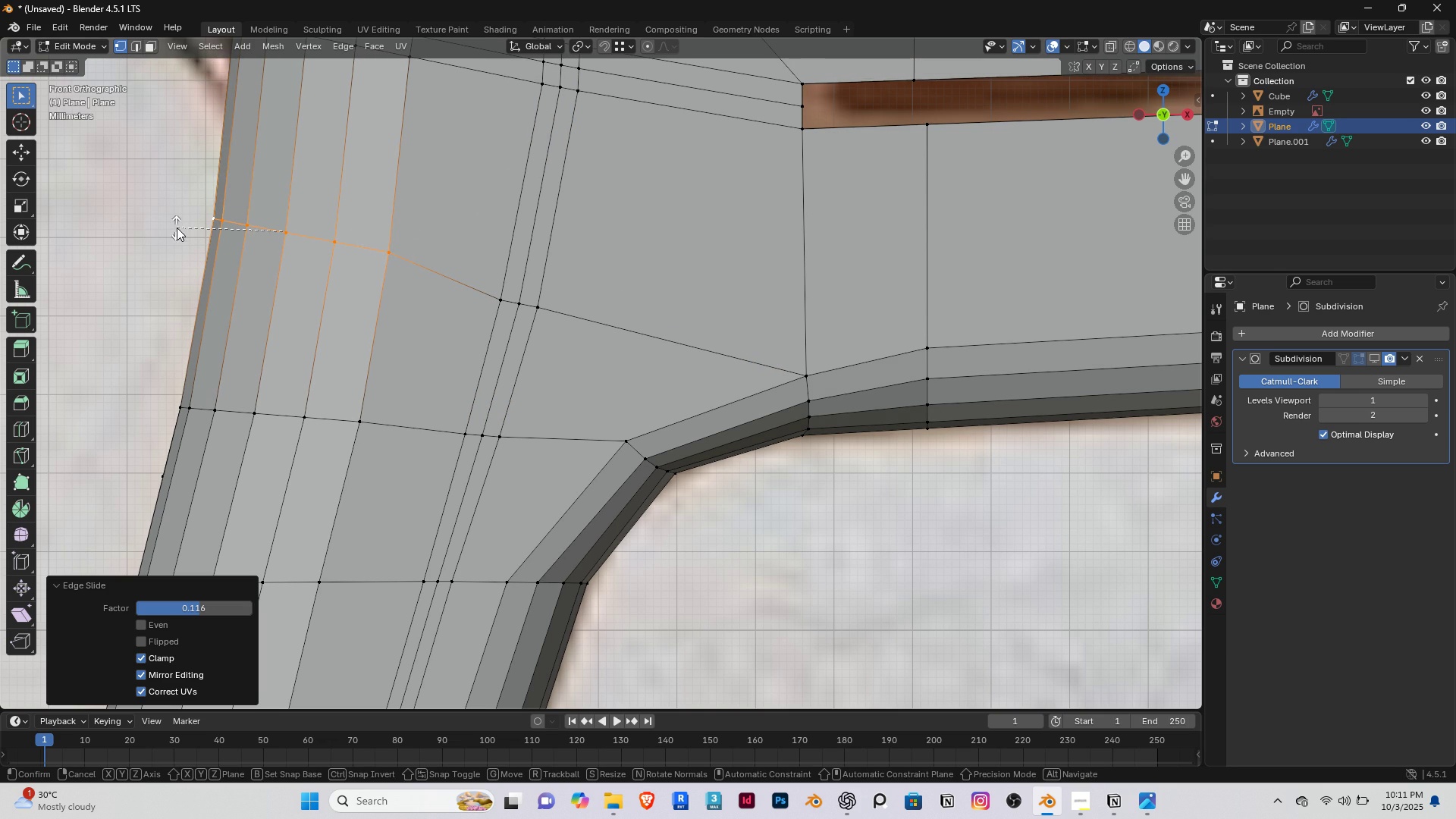 
key(R)
 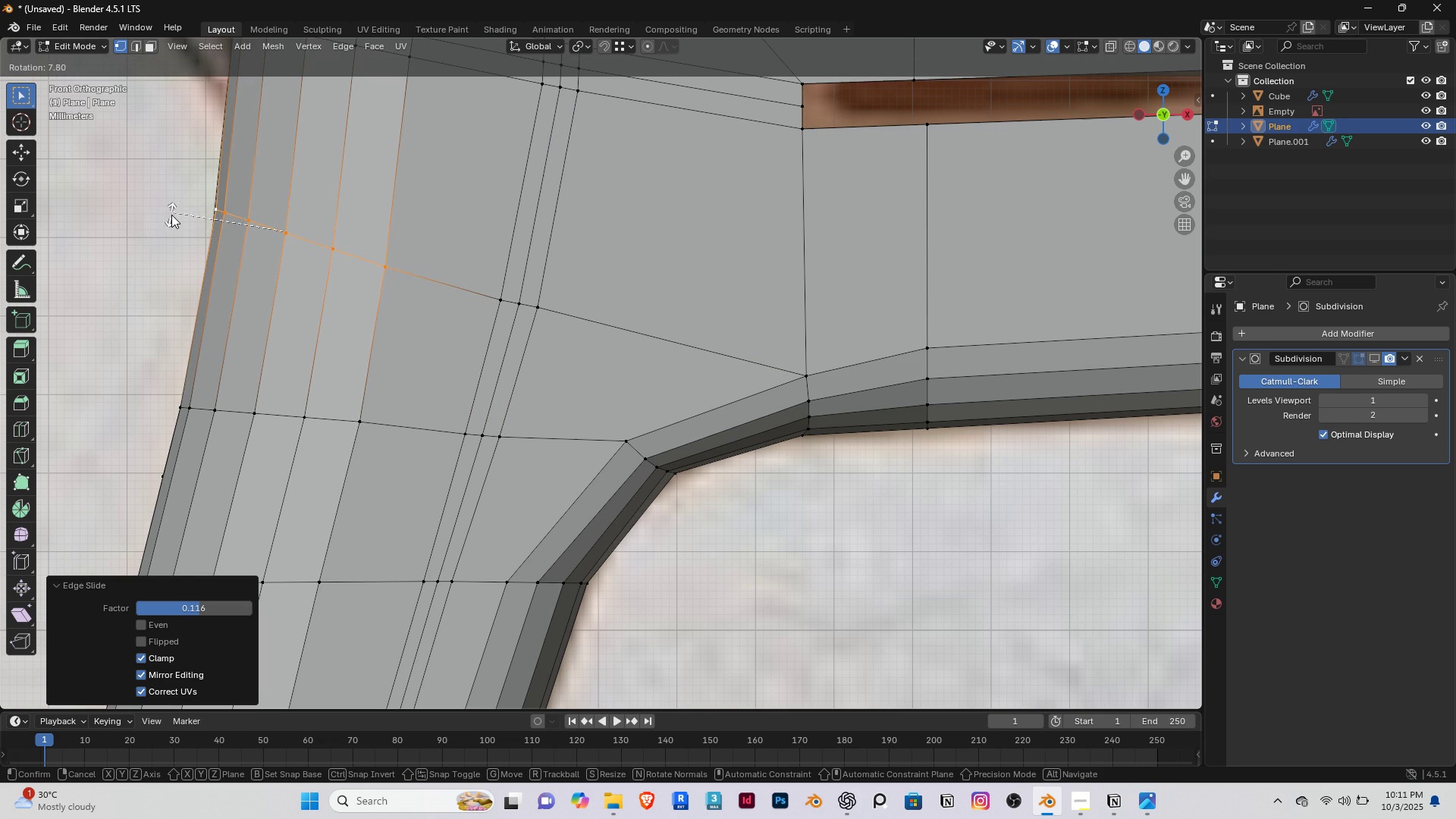 
left_click([171, 215])
 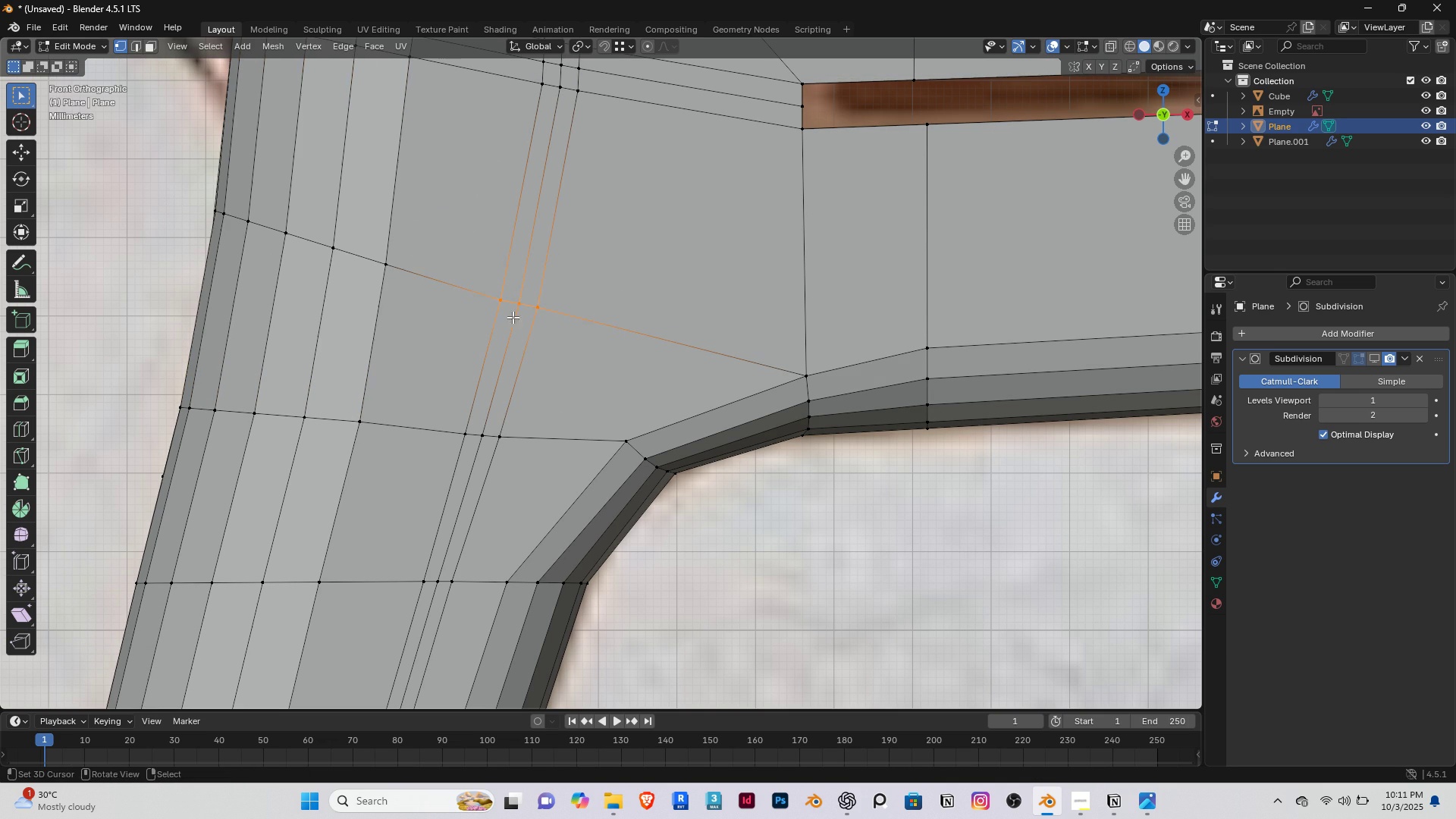 
key(R)
 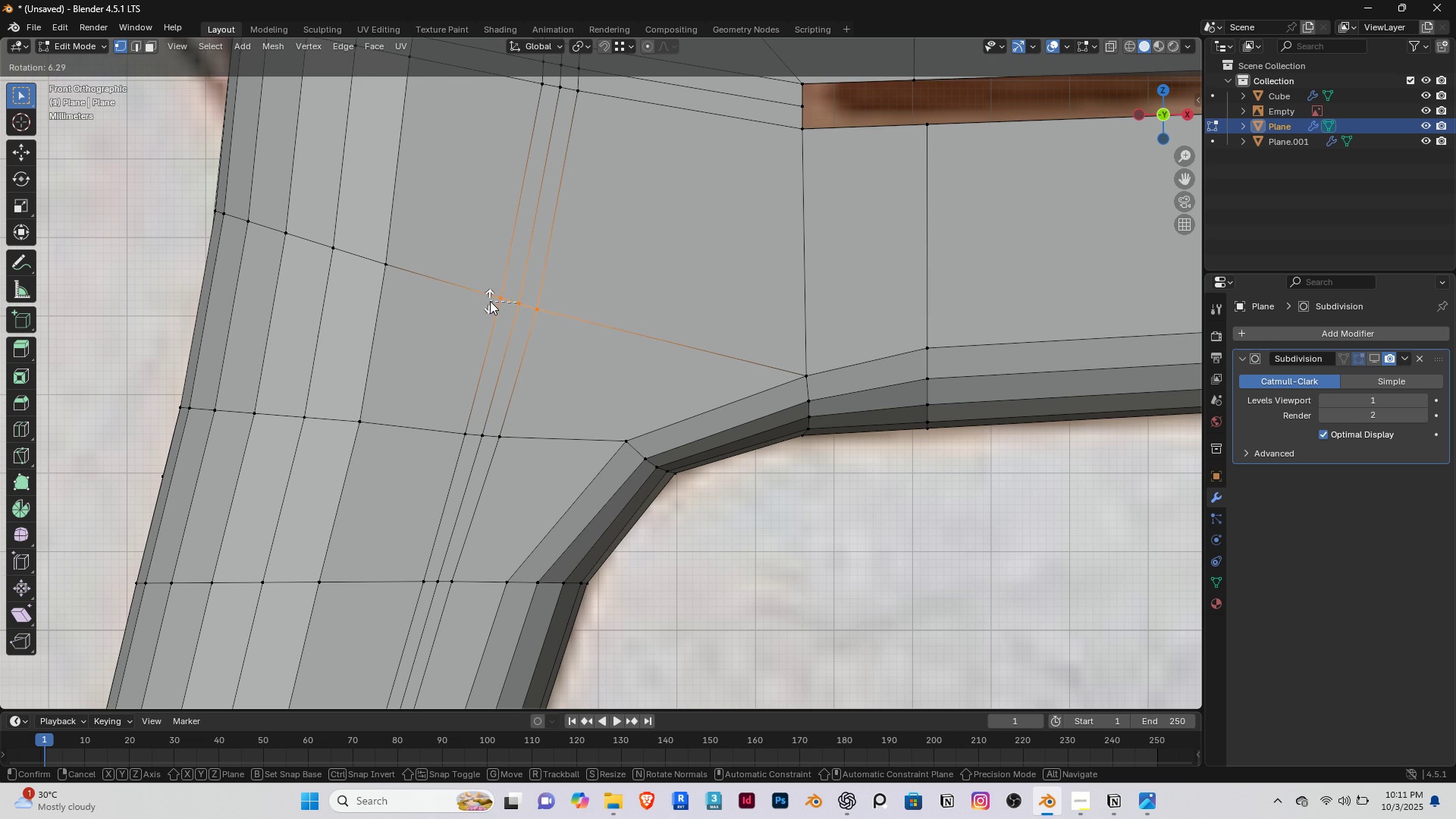 
right_click([490, 301])
 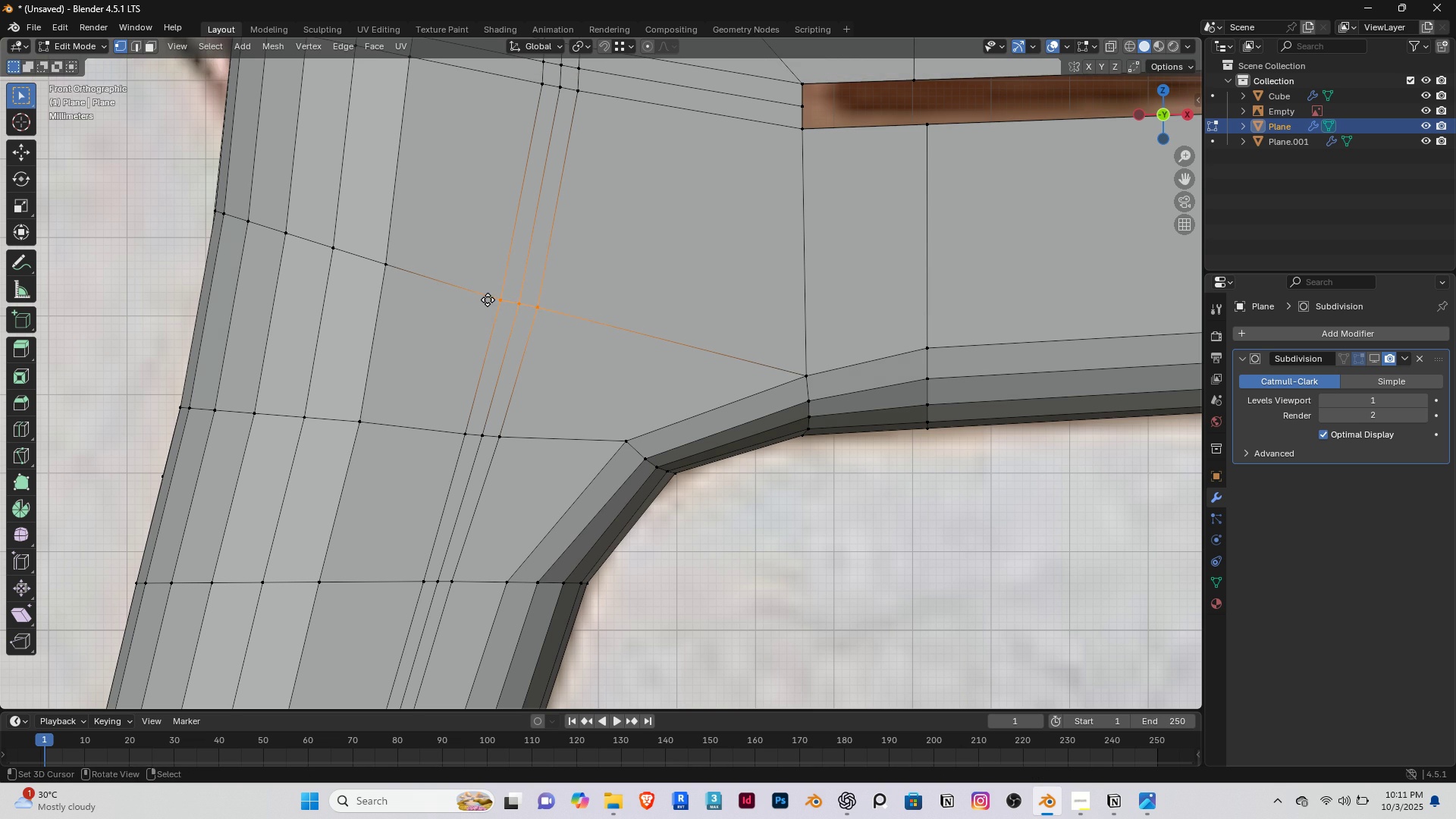 
key(G)
 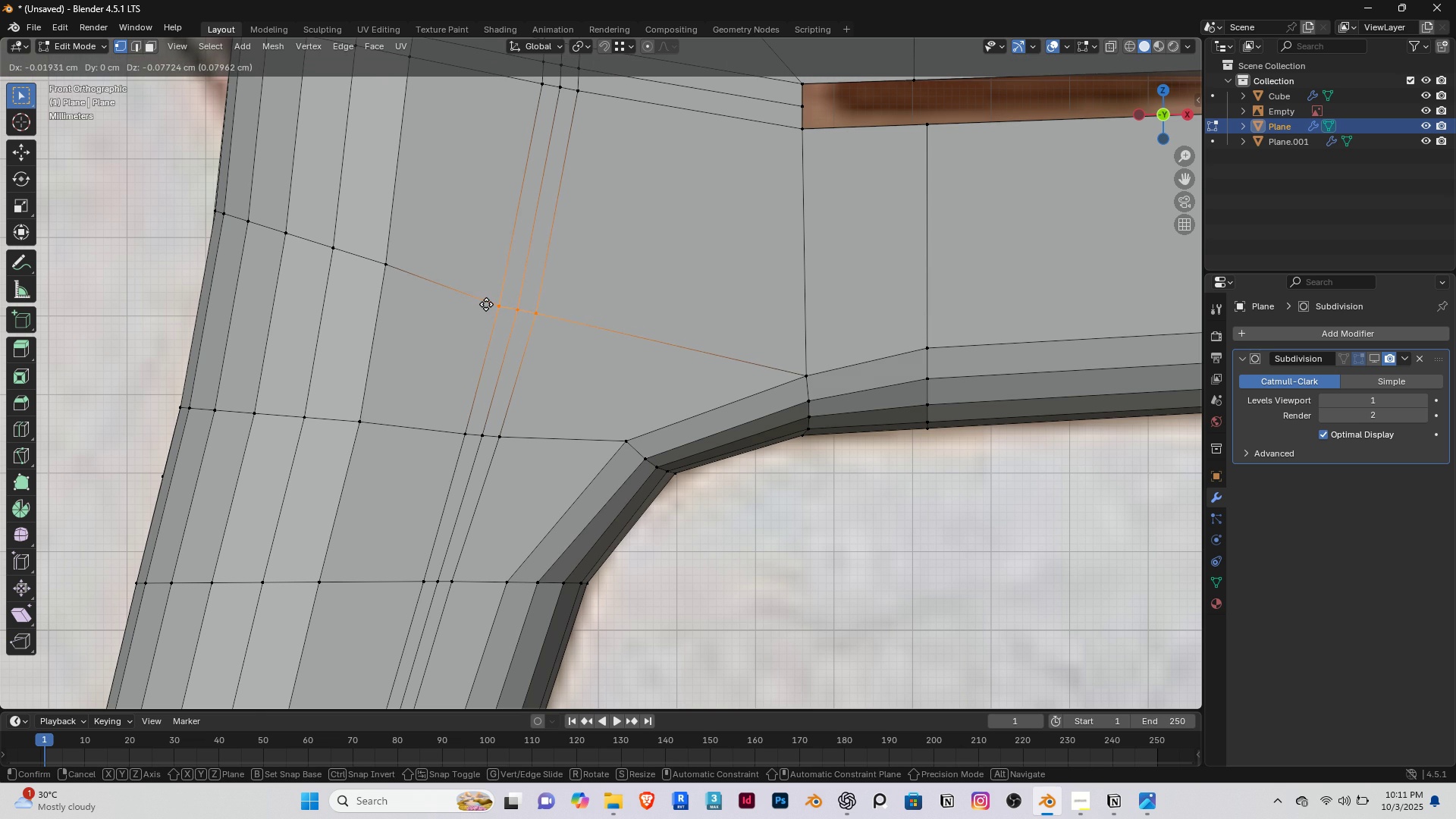 
left_click([486, 303])
 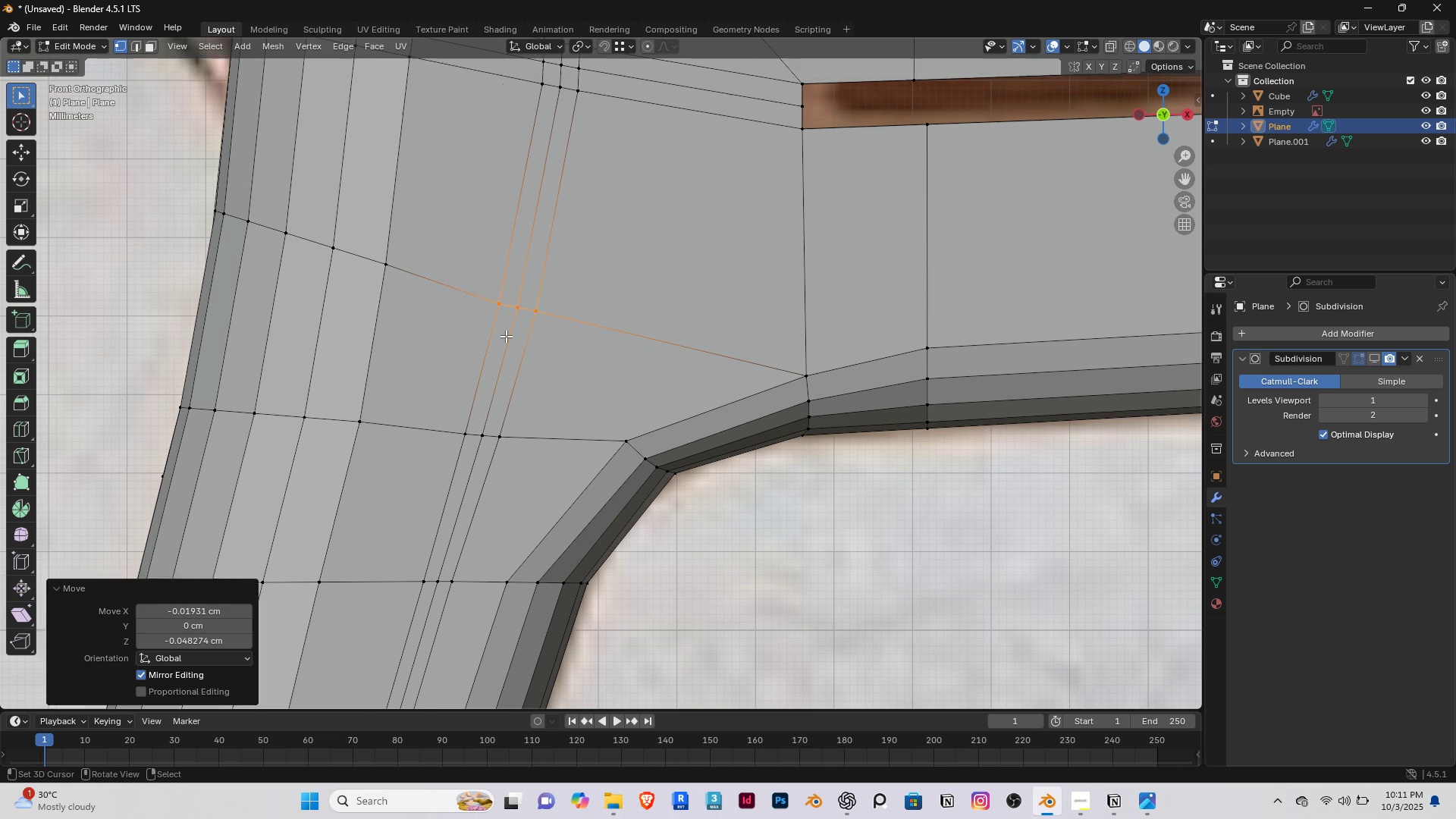 
scroll: coordinate [510, 378], scroll_direction: down, amount: 9.0
 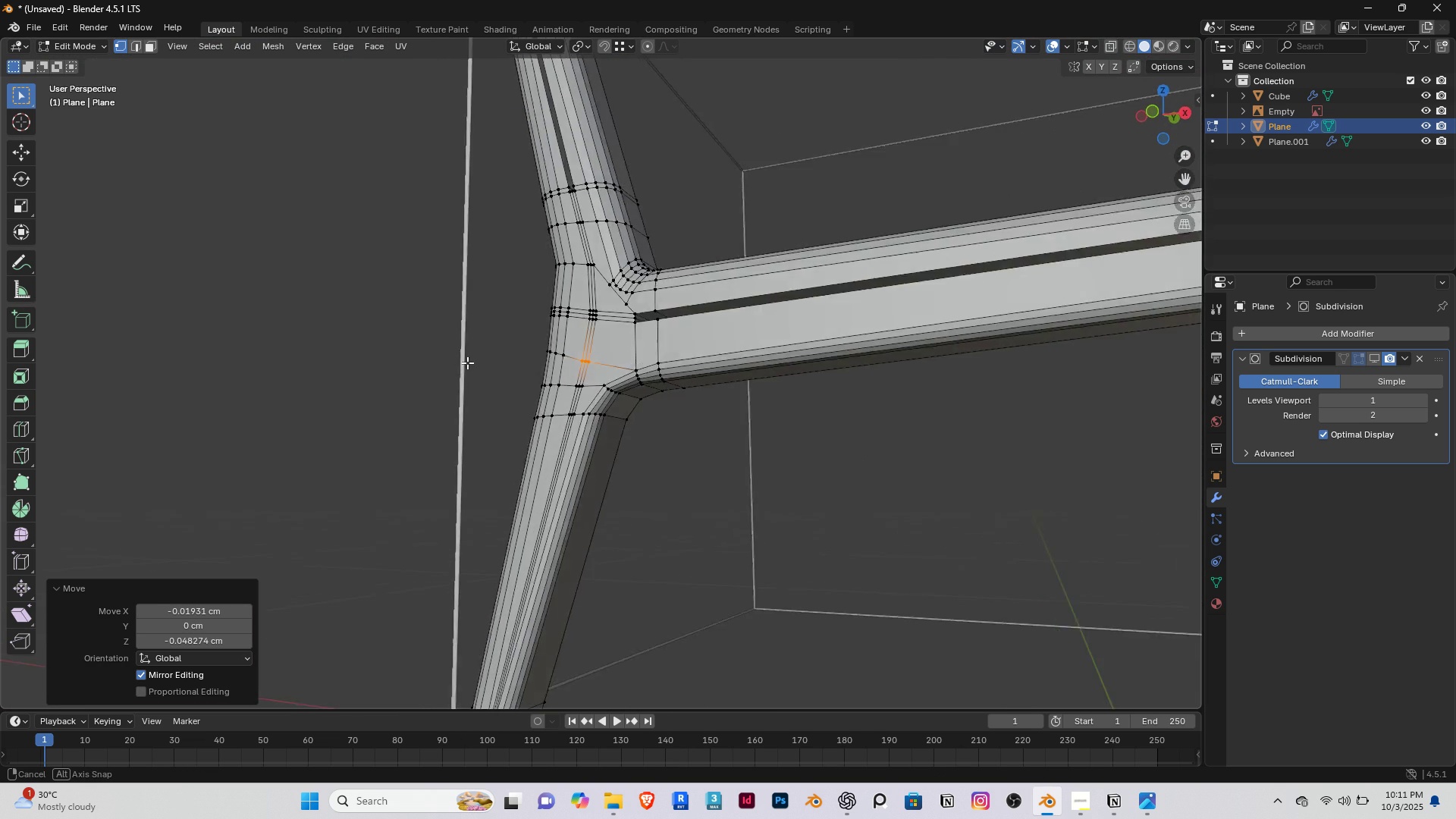 
scroll: coordinate [560, 378], scroll_direction: up, amount: 8.0
 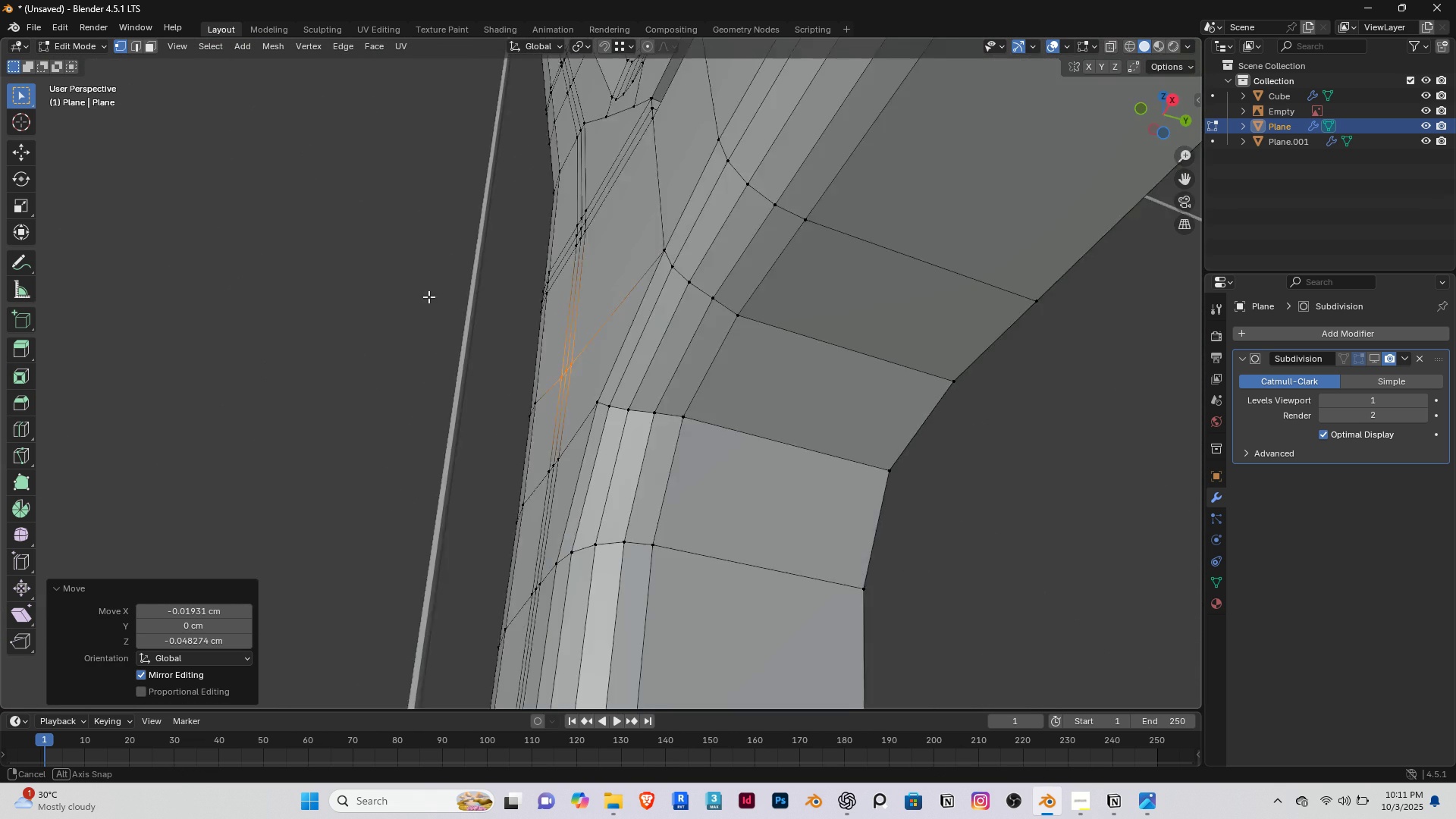 
scroll: coordinate [496, 305], scroll_direction: down, amount: 4.0
 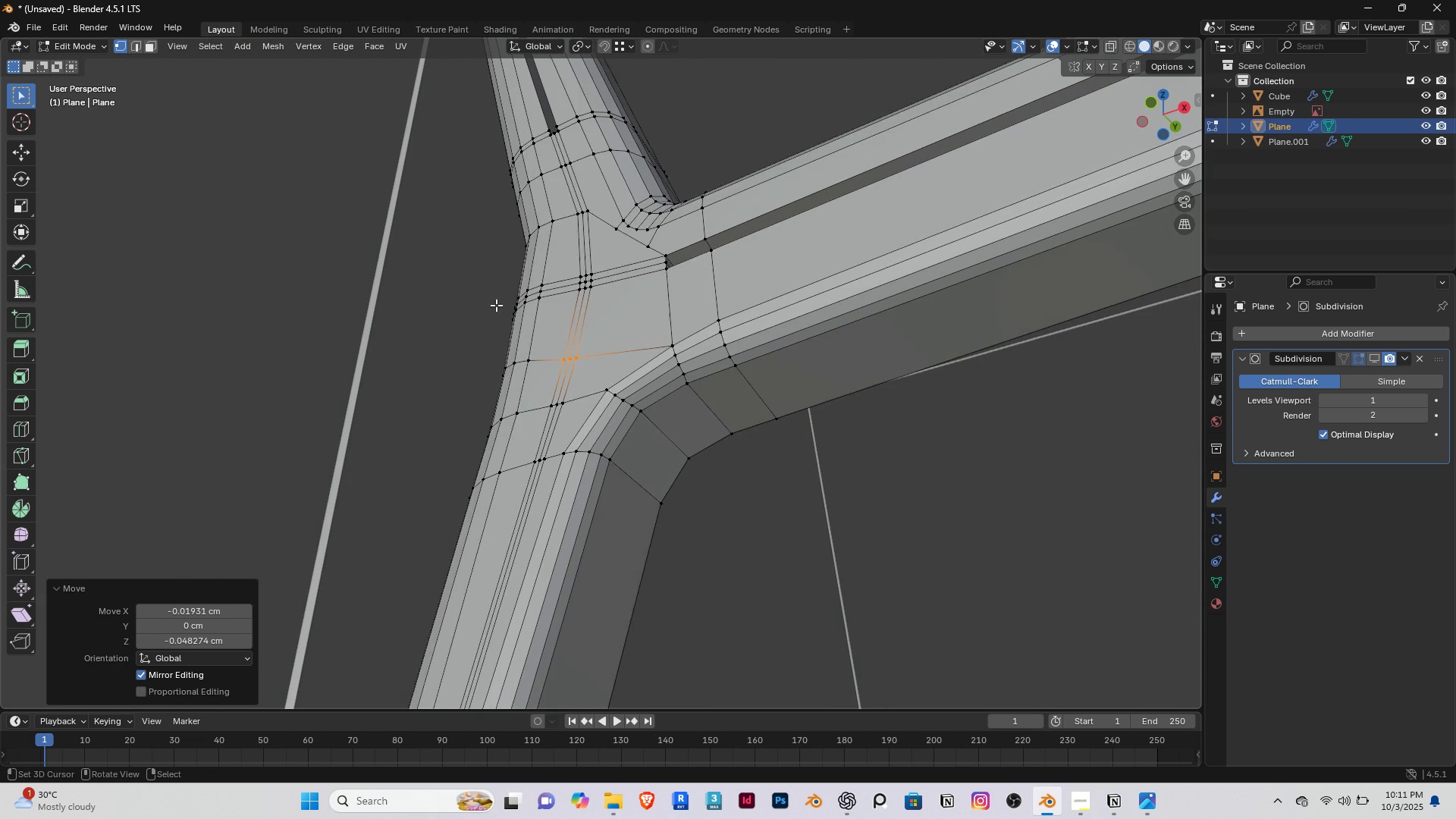 
key(Tab)
 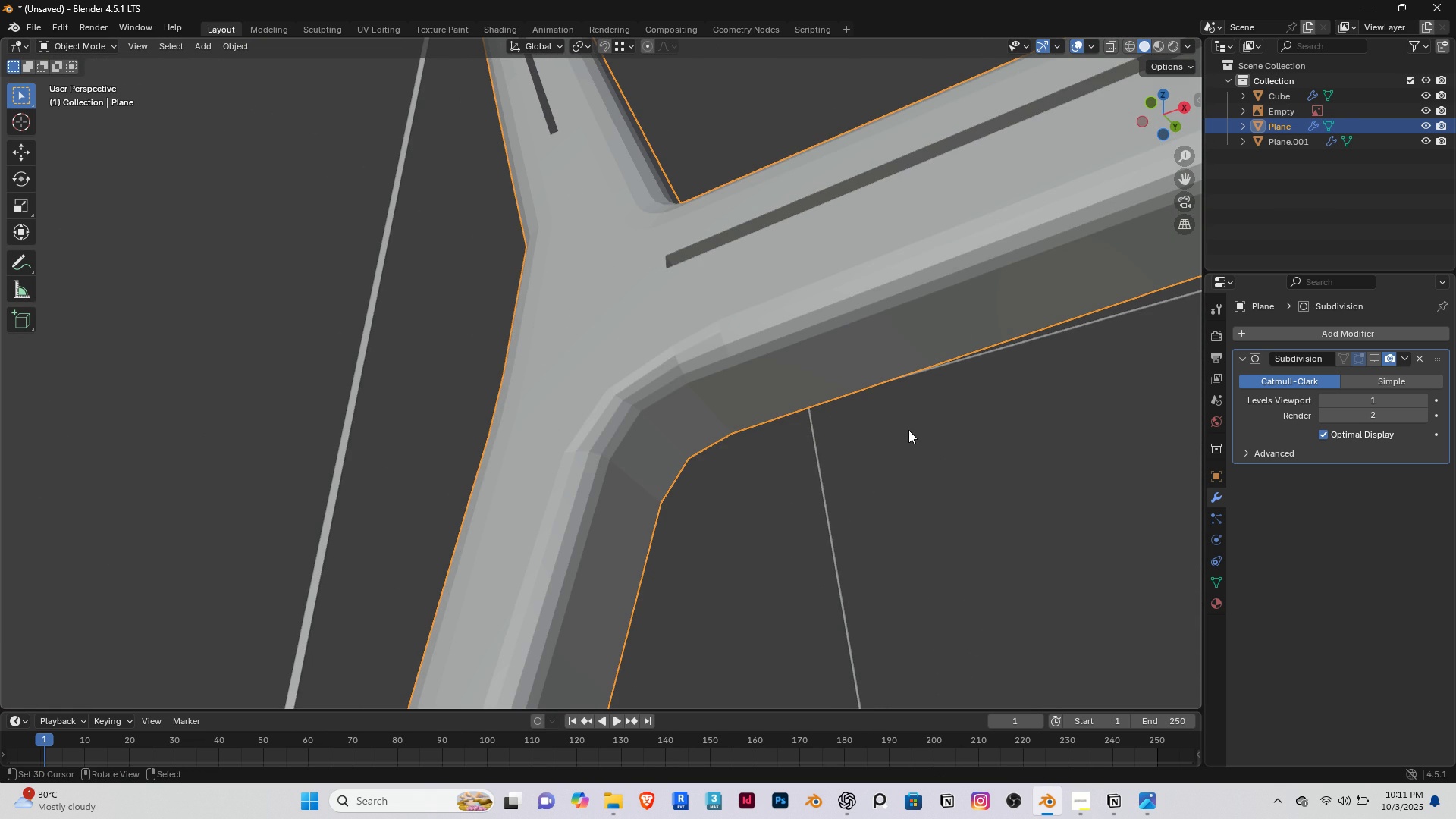 
scroll: coordinate [835, 423], scroll_direction: down, amount: 4.0
 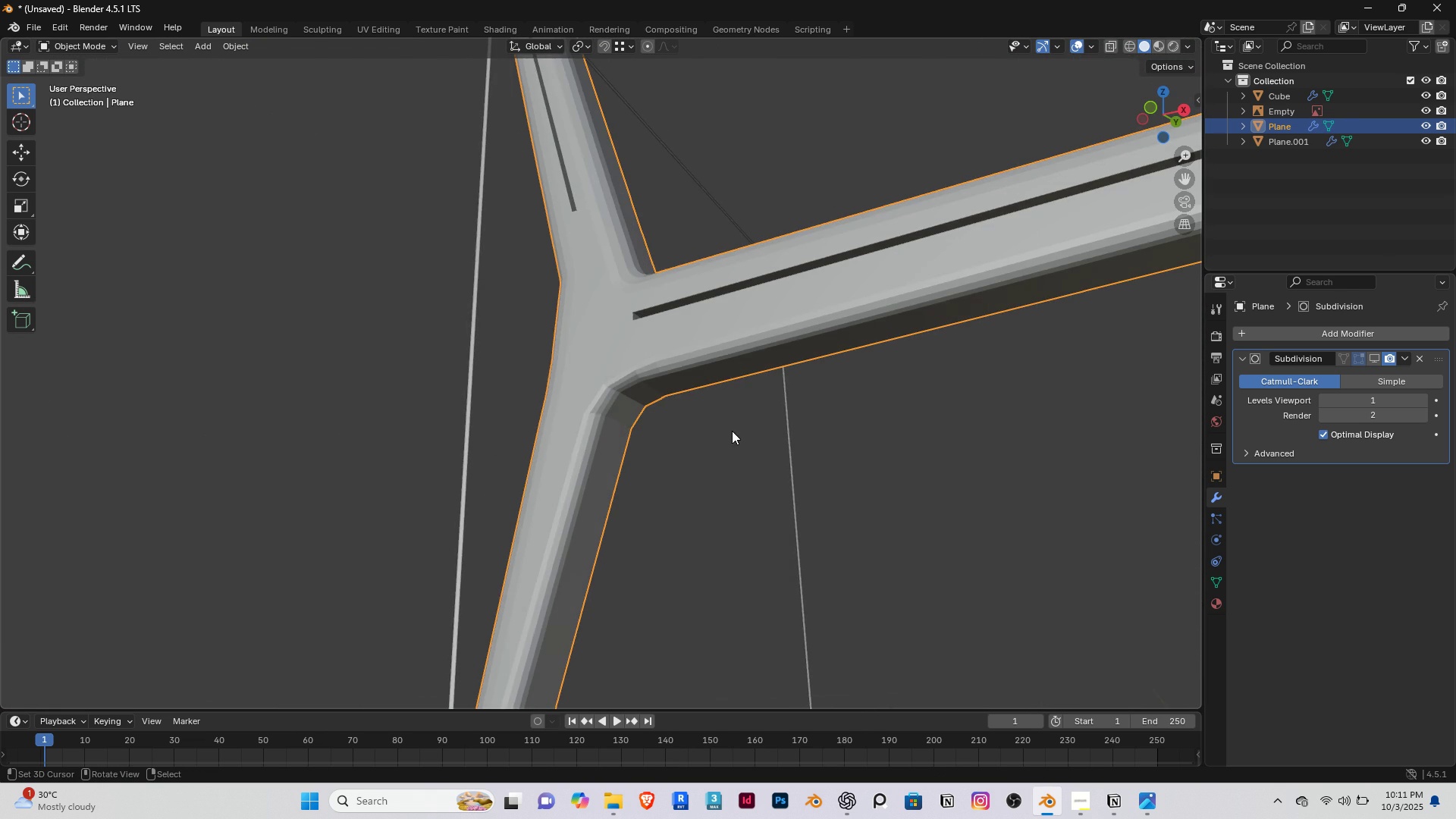 
key(Tab)
 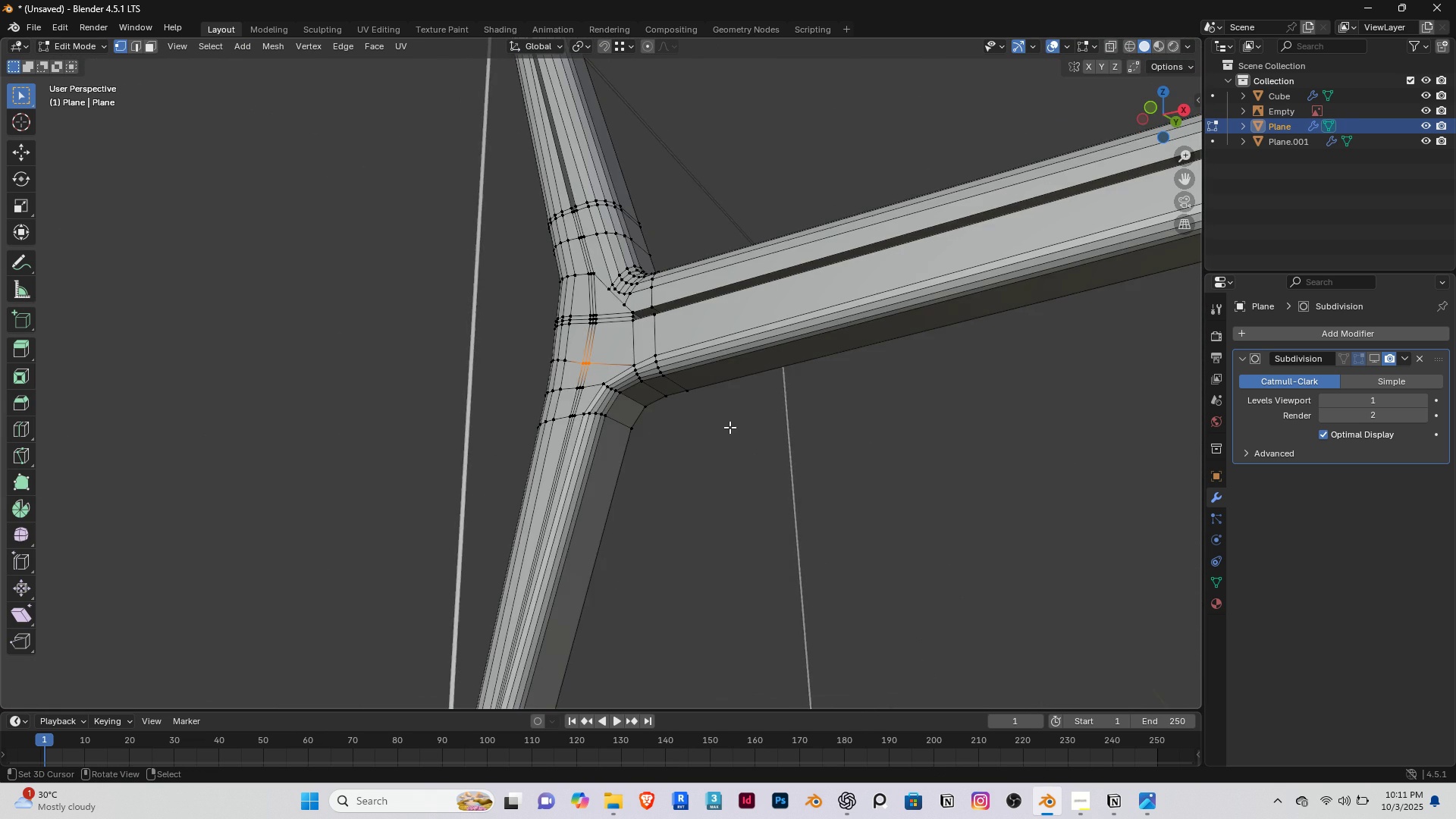 
scroll: coordinate [670, 344], scroll_direction: up, amount: 4.0